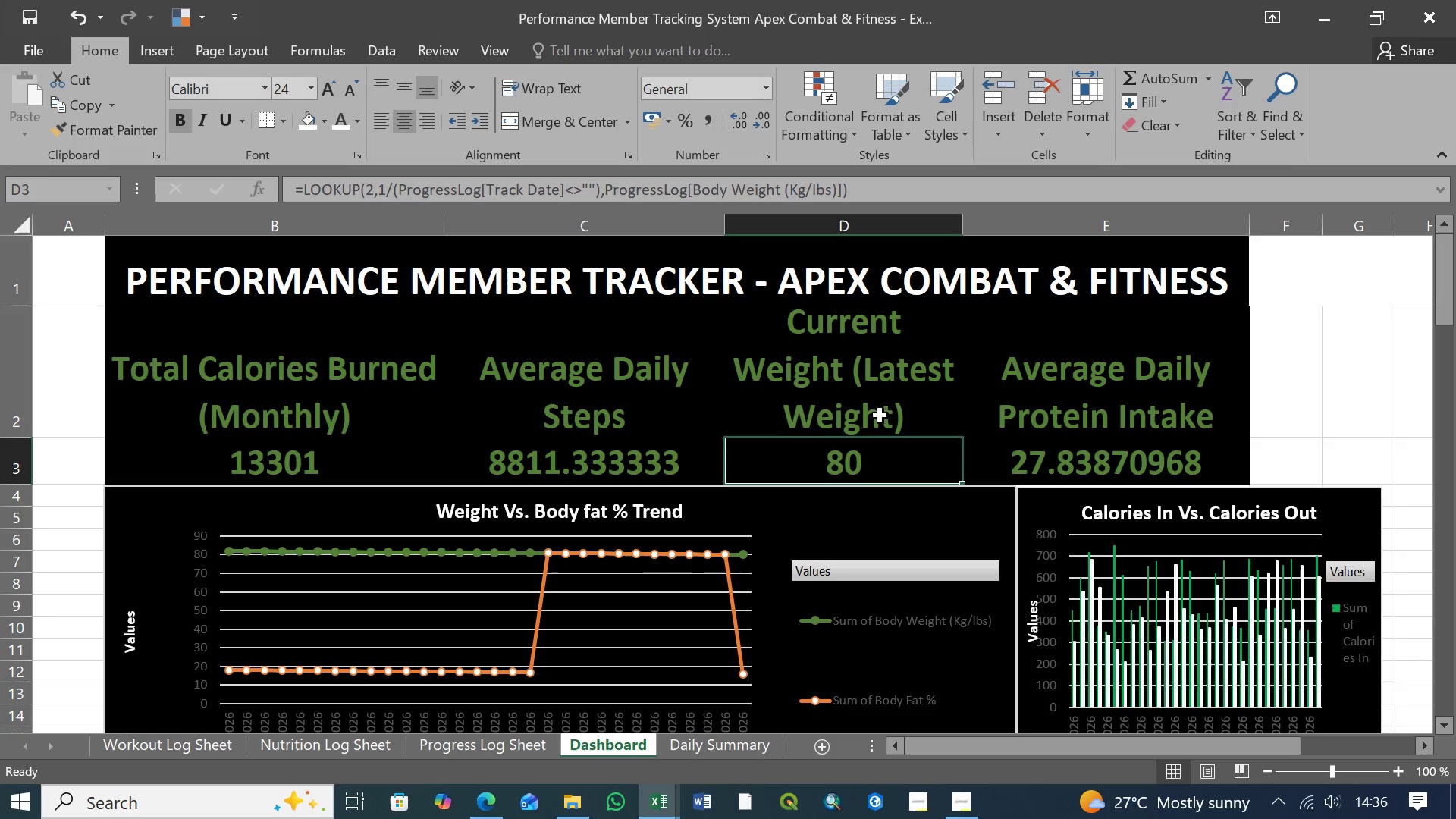 
double_click([880, 411])
 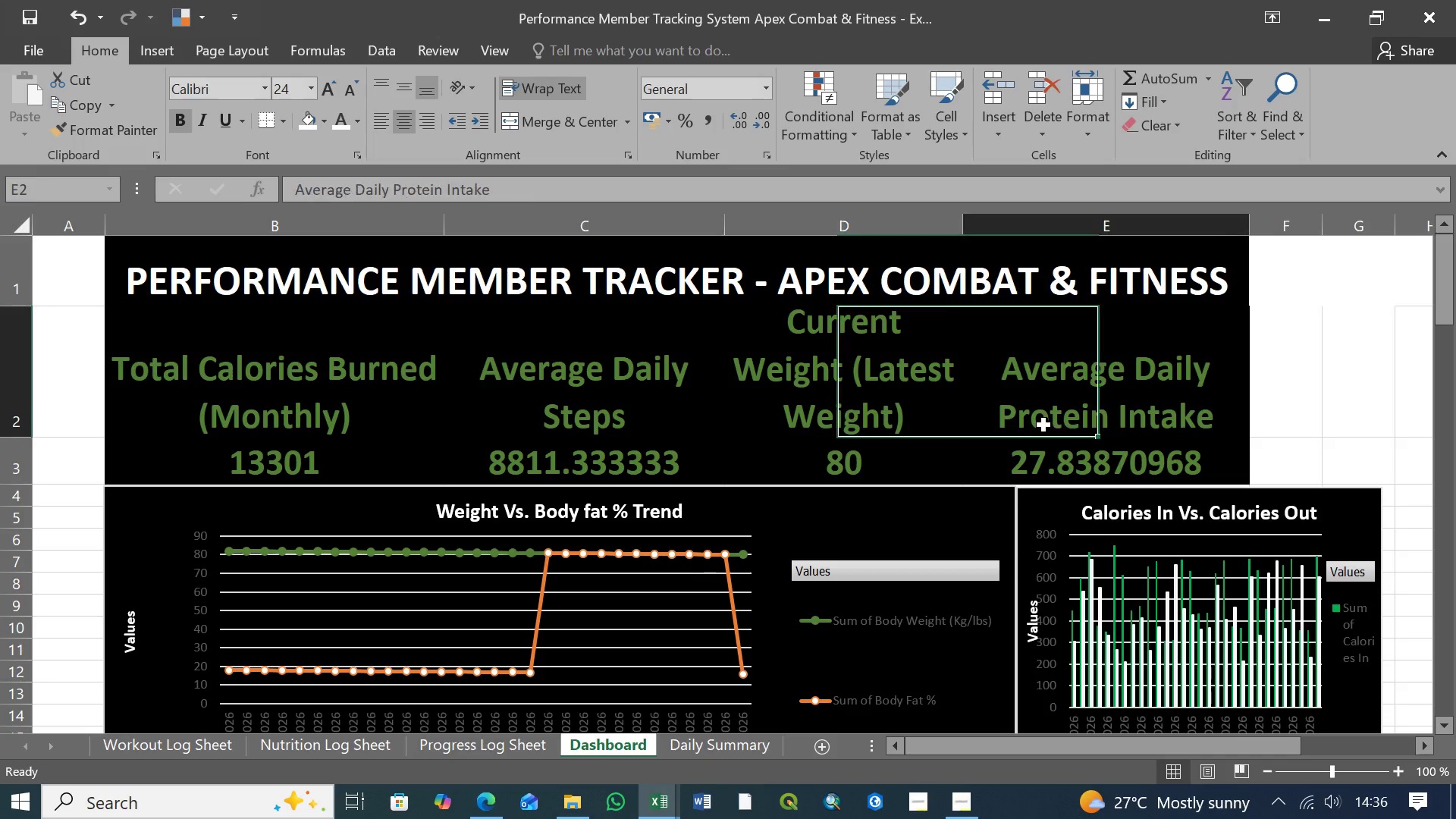 
triple_click([1044, 425])
 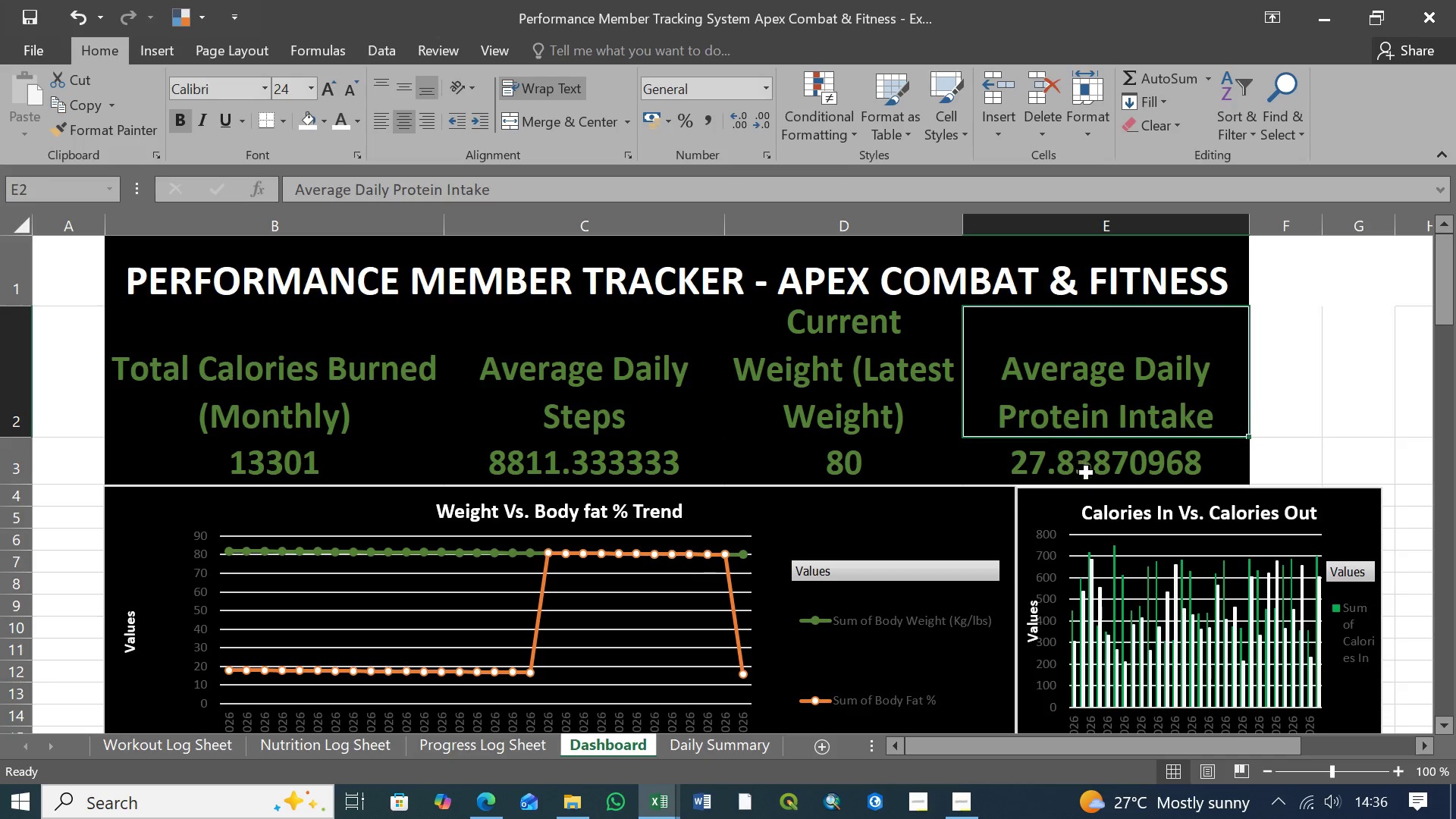 
left_click([1087, 473])
 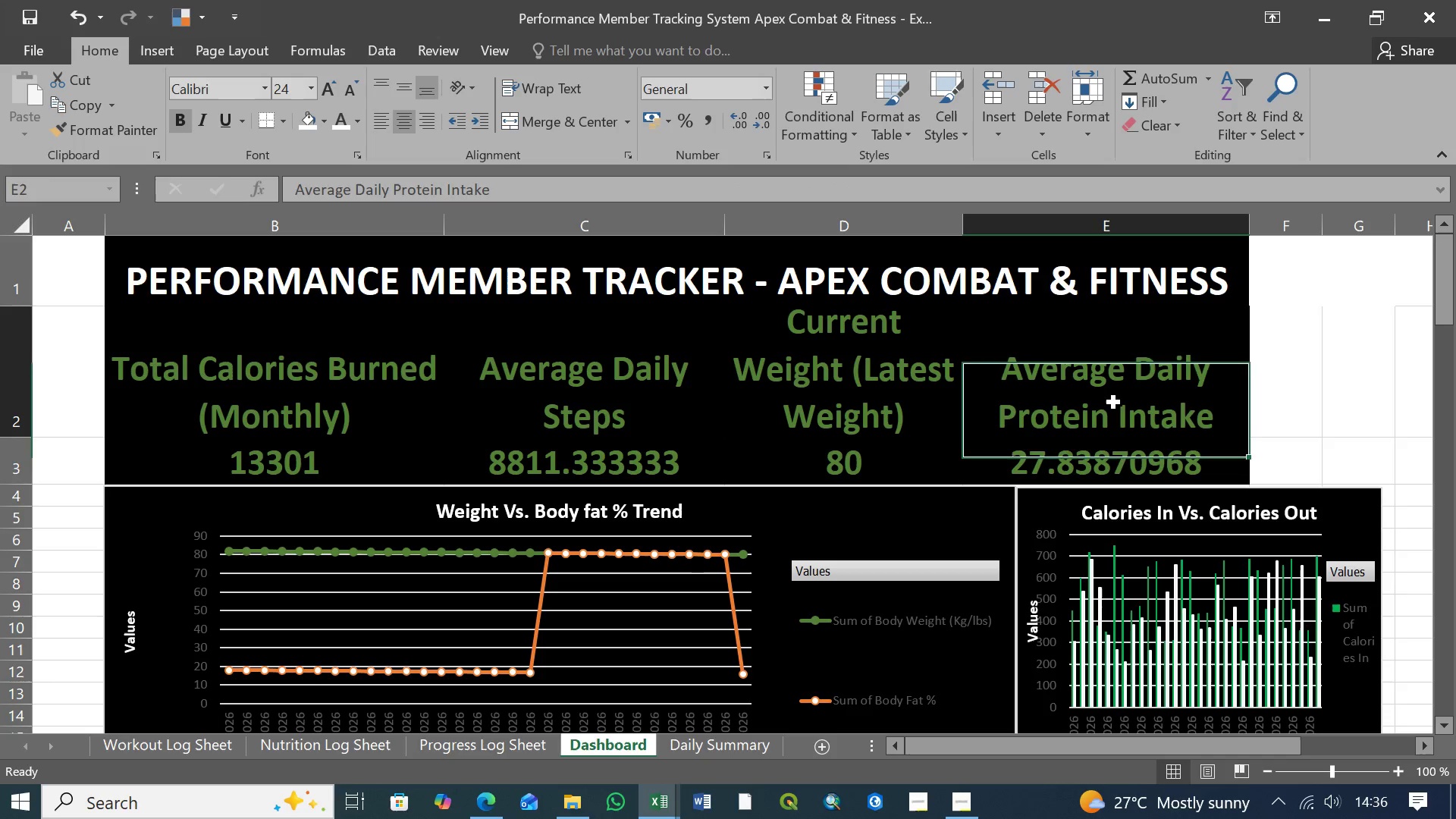 
left_click([1114, 403])
 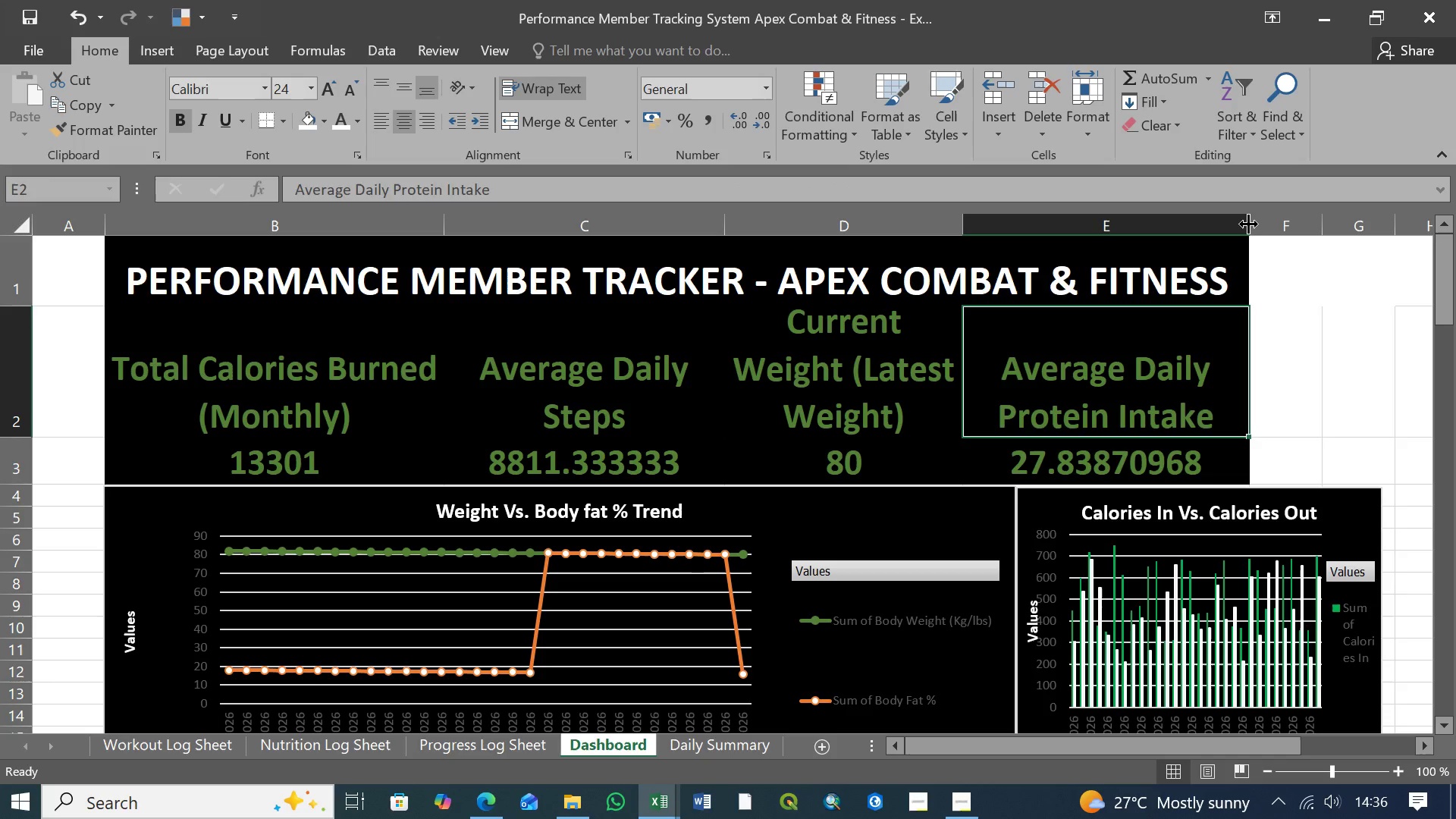 
left_click_drag(start_coordinate=[1250, 223], to_coordinate=[1222, 224])
 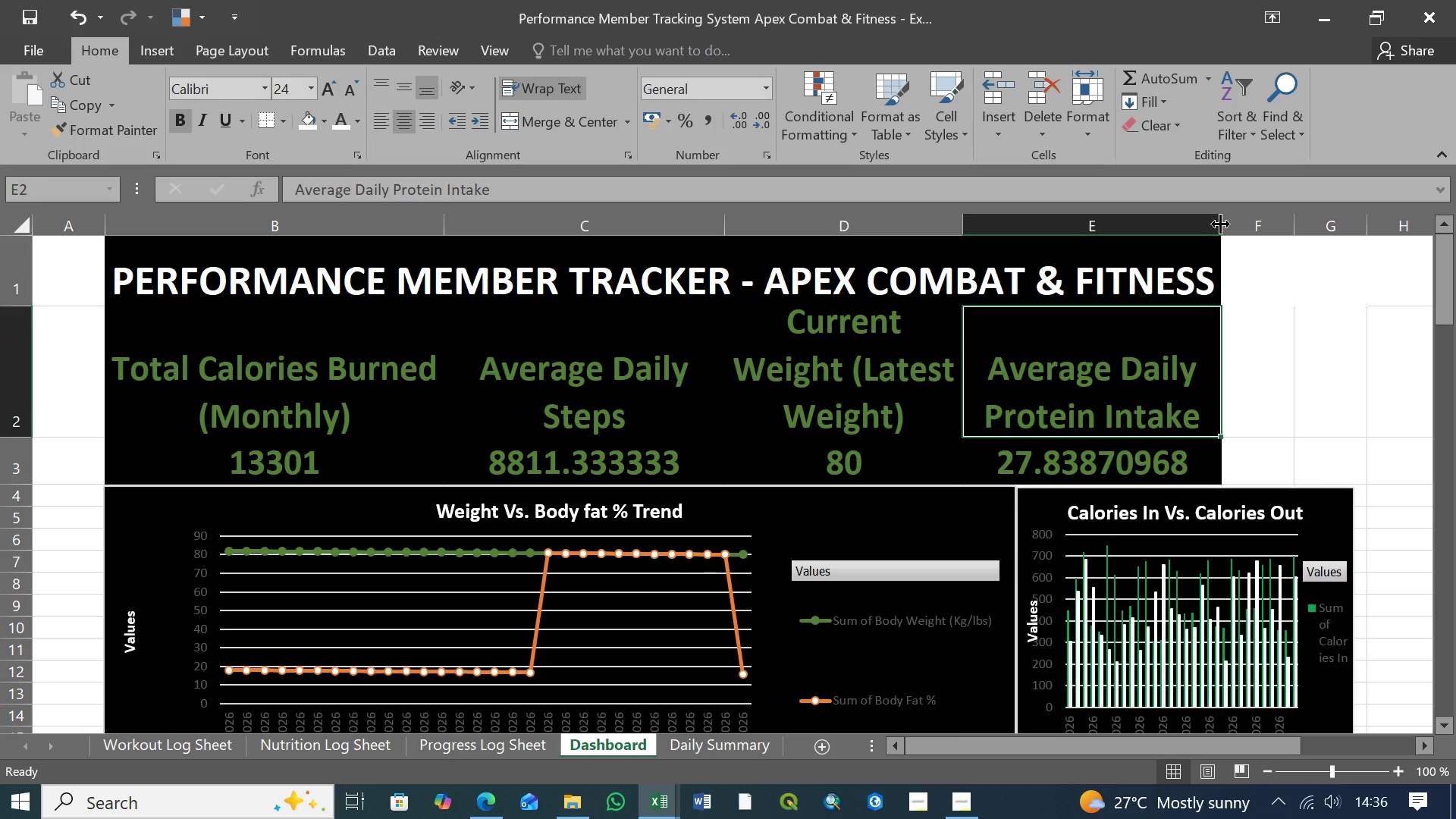 
left_click_drag(start_coordinate=[1220, 224], to_coordinate=[1209, 226])
 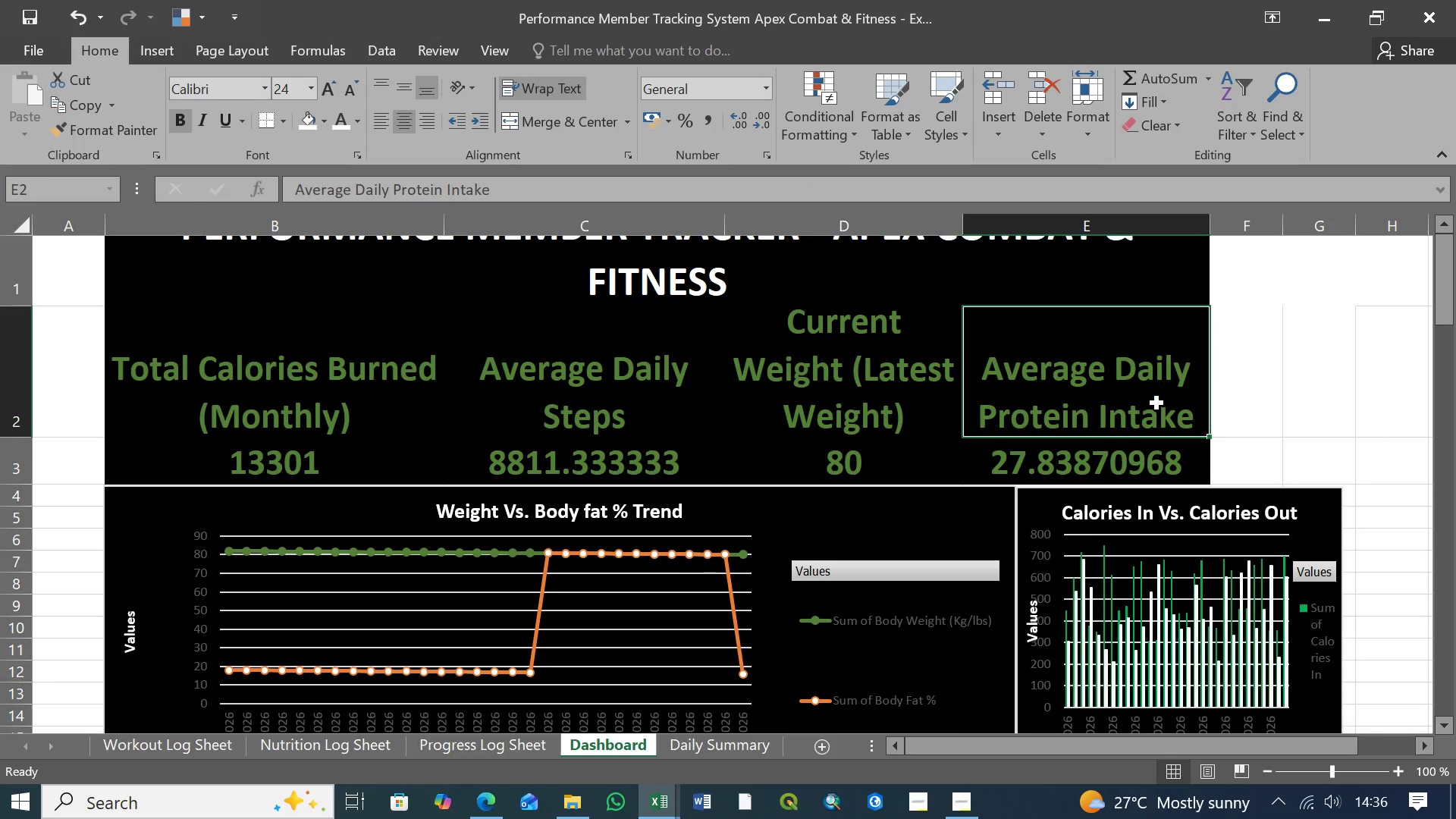 
scroll: coordinate [1150, 410], scroll_direction: up, amount: 4.0
 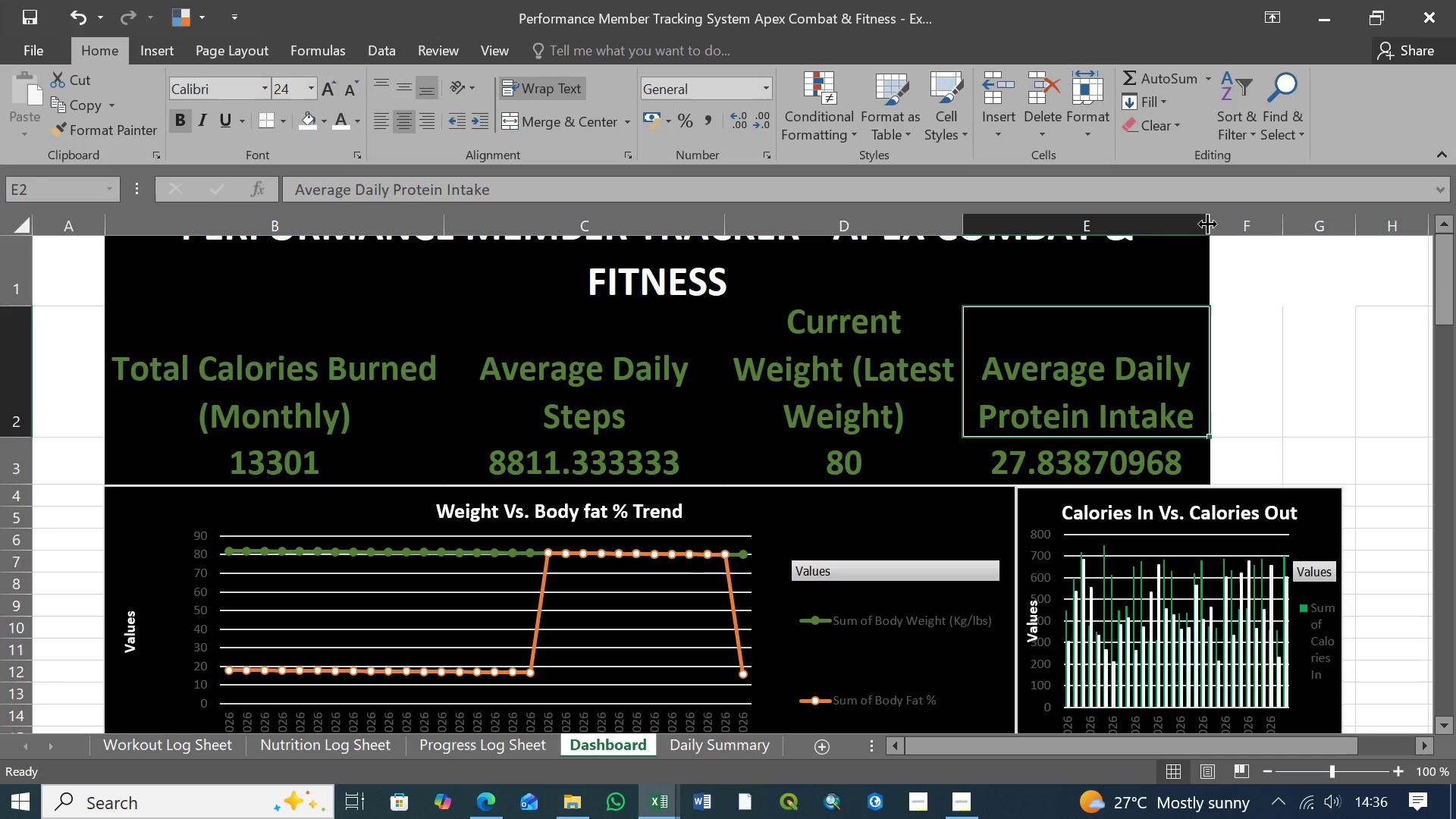 
left_click_drag(start_coordinate=[1207, 224], to_coordinate=[1230, 222])
 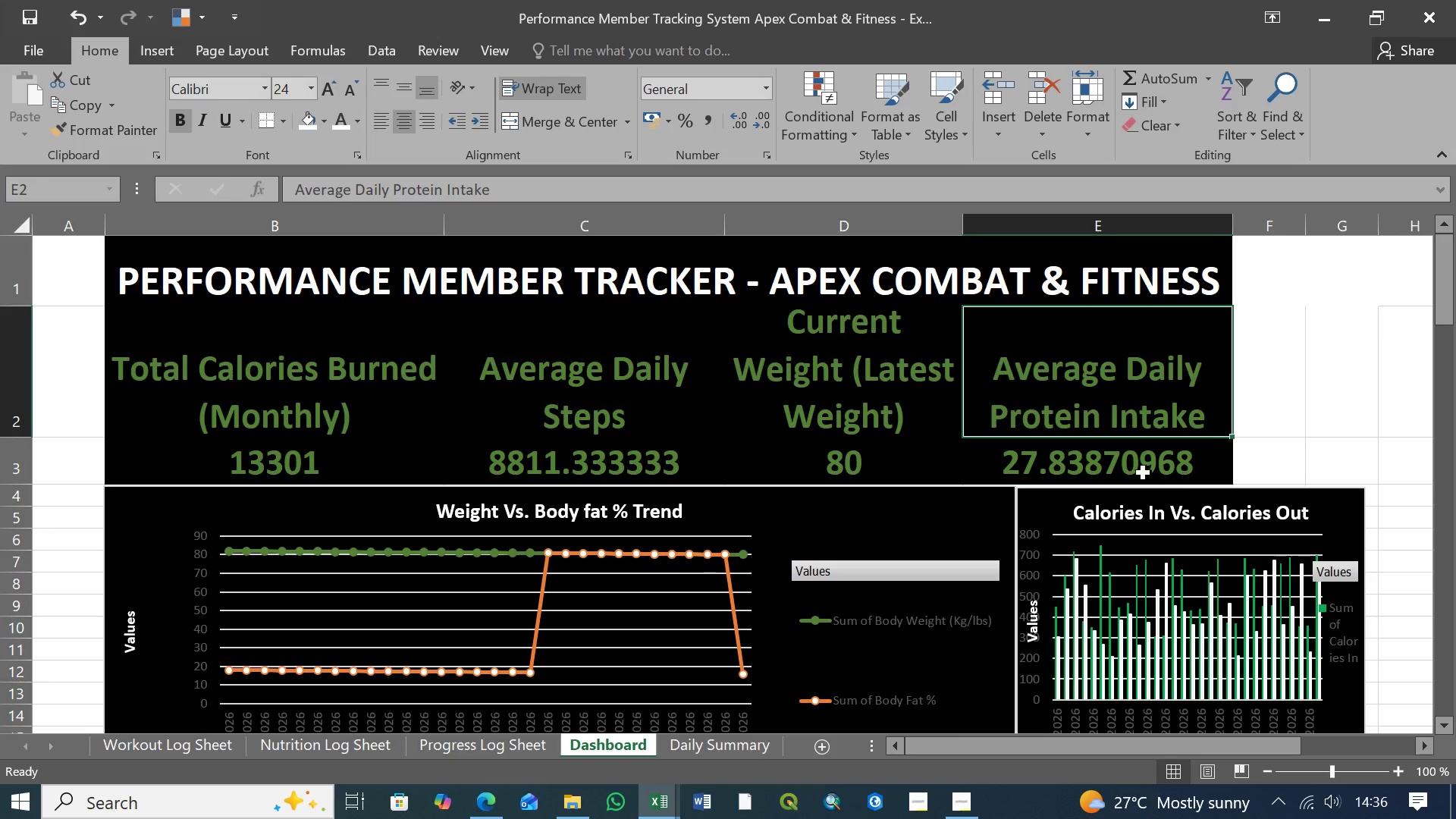 
left_click([915, 413])
 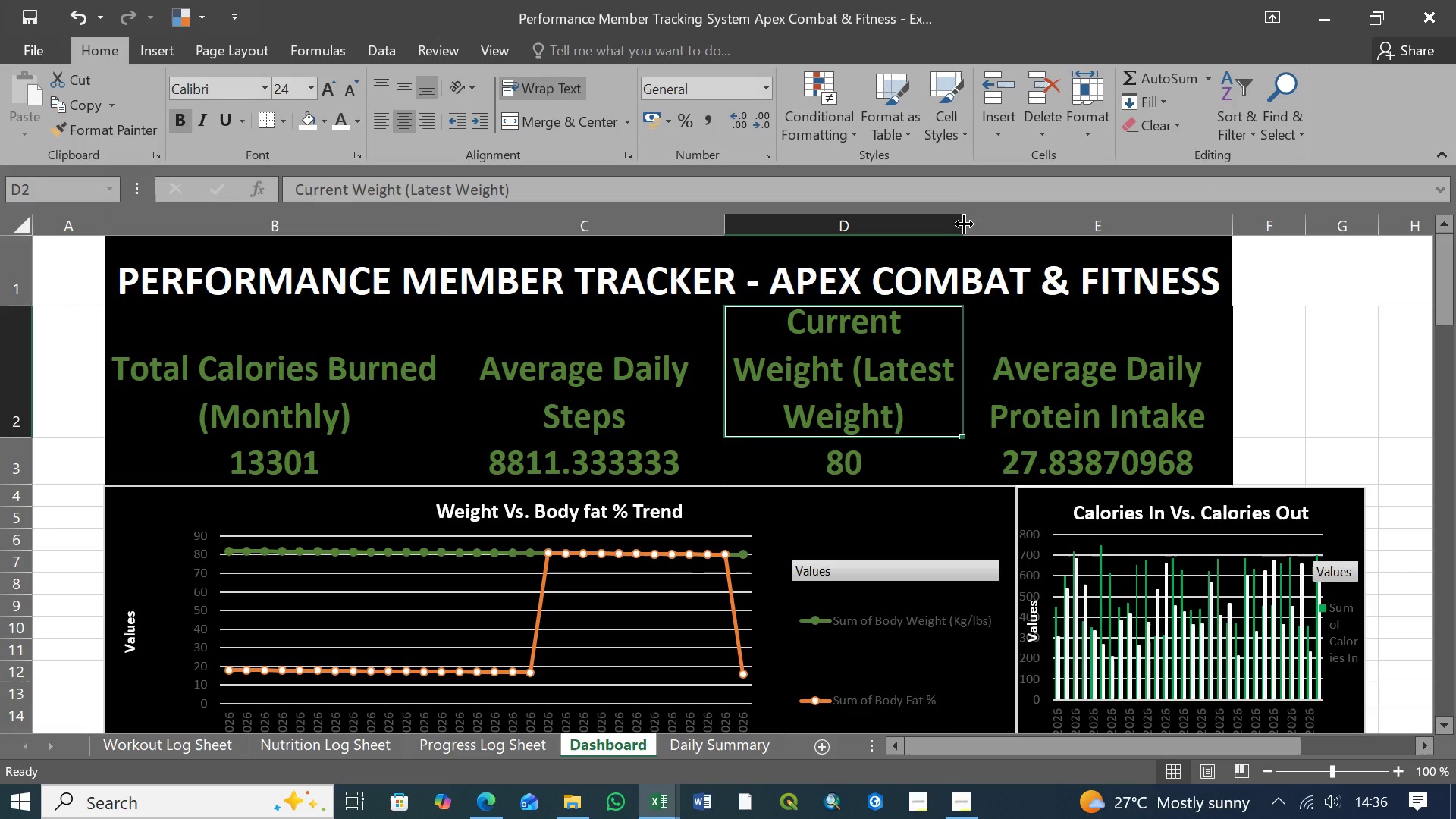 
left_click_drag(start_coordinate=[964, 224], to_coordinate=[976, 224])
 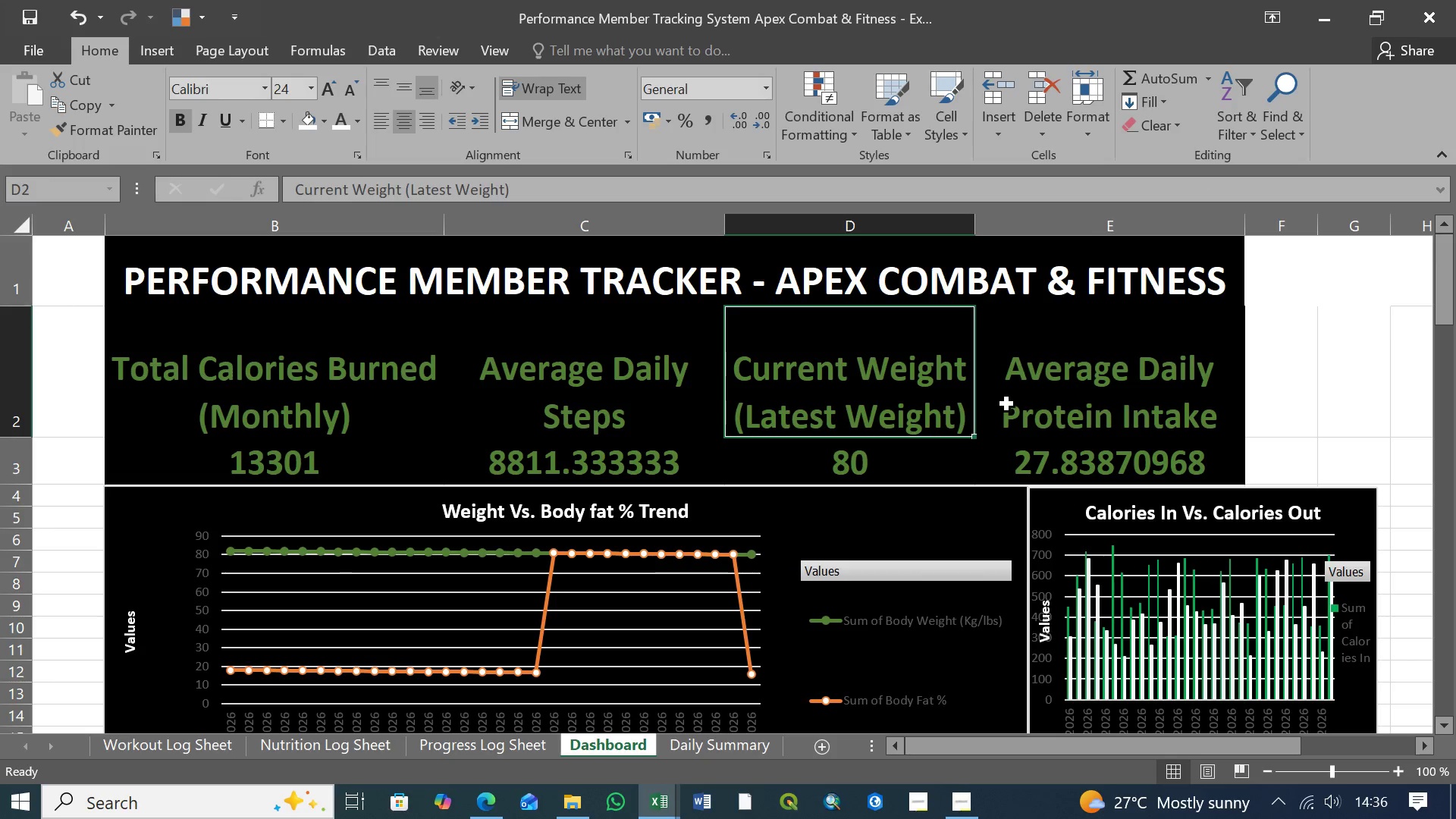 
left_click([1070, 381])
 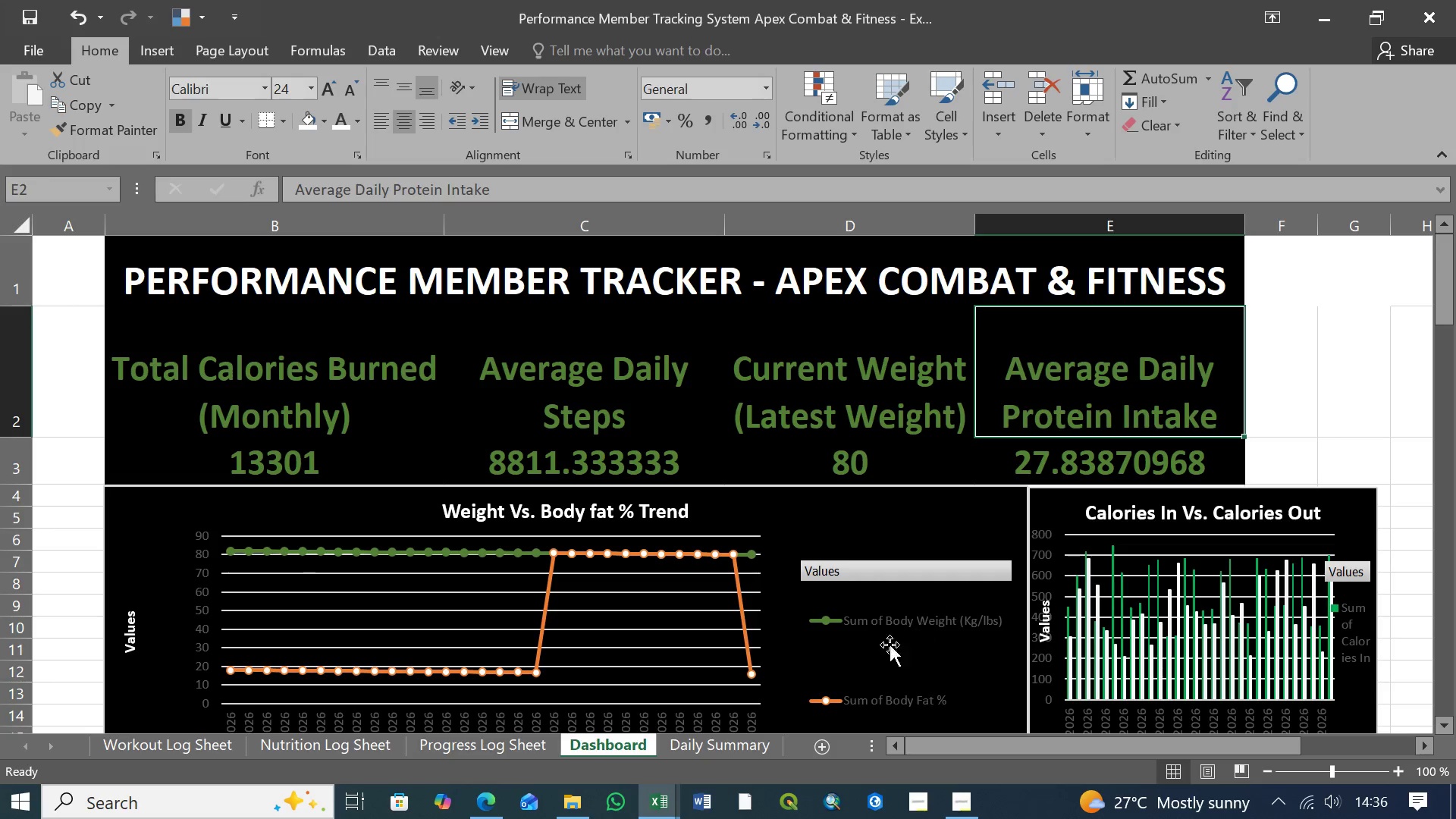 
scroll: coordinate [661, 584], scroll_direction: down, amount: 3.0
 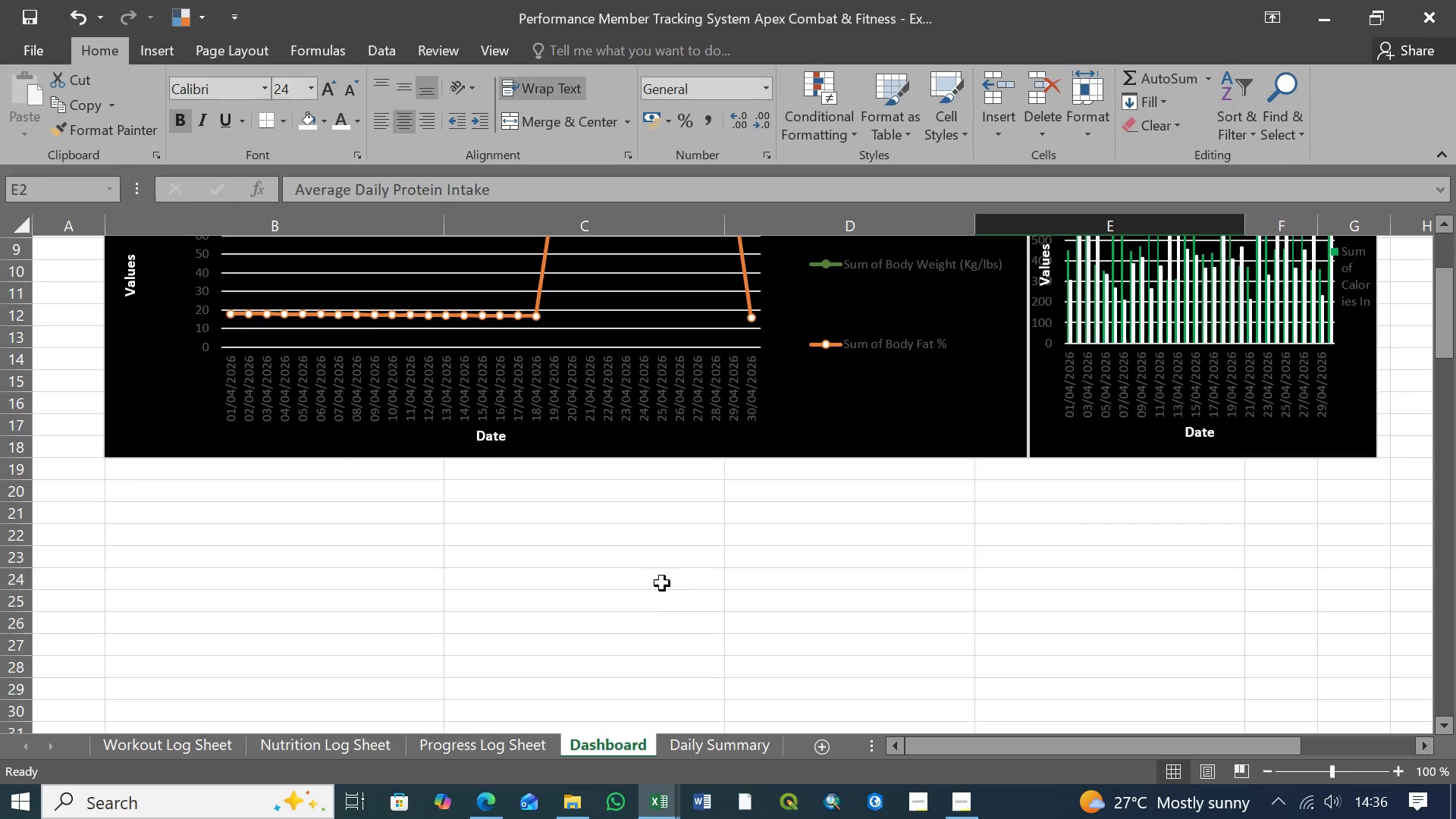 
scroll: coordinate [662, 583], scroll_direction: up, amount: 3.0
 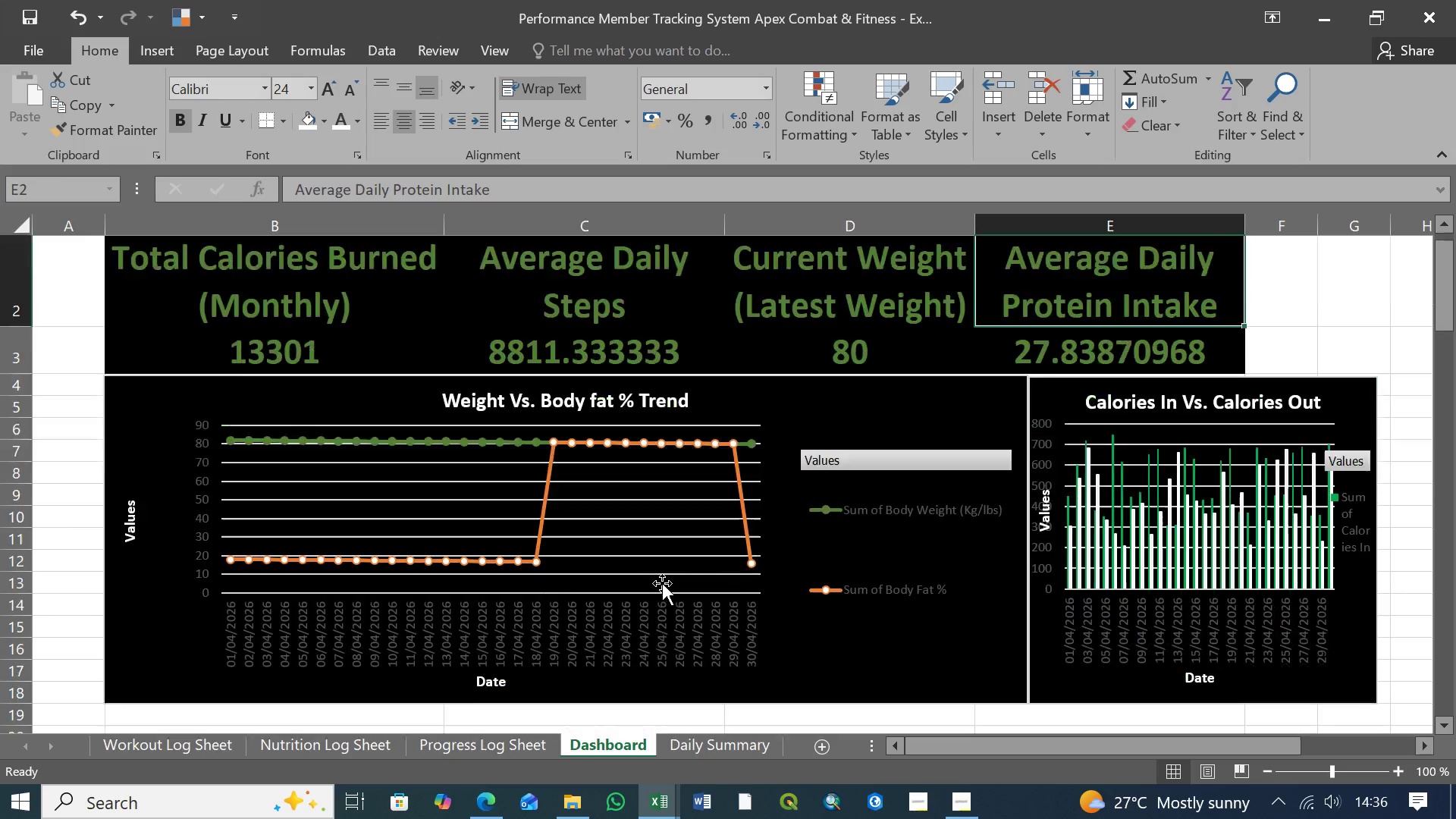 
scroll: coordinate [662, 583], scroll_direction: down, amount: 1.0
 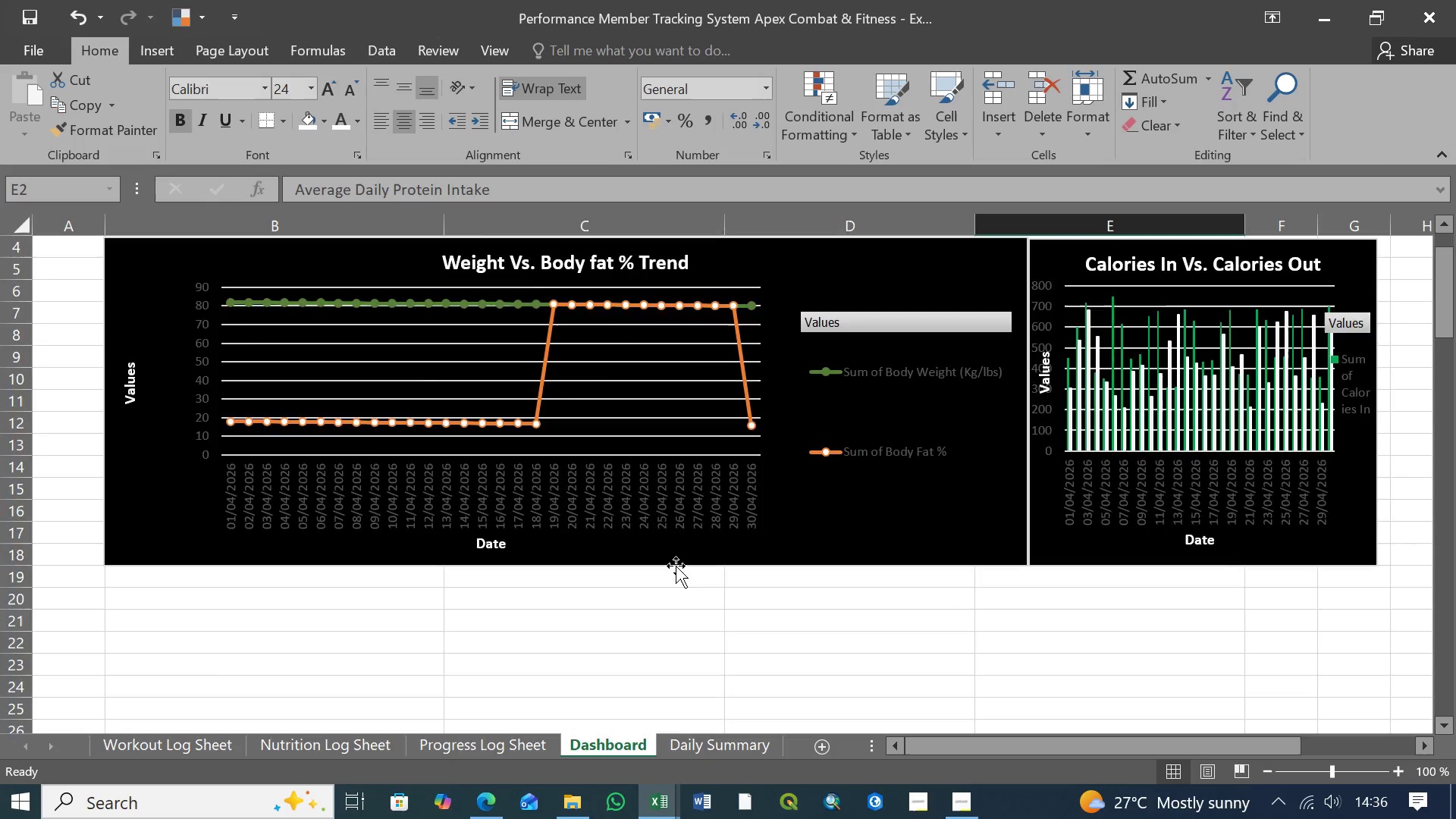 
scroll: coordinate [676, 566], scroll_direction: up, amount: 1.0
 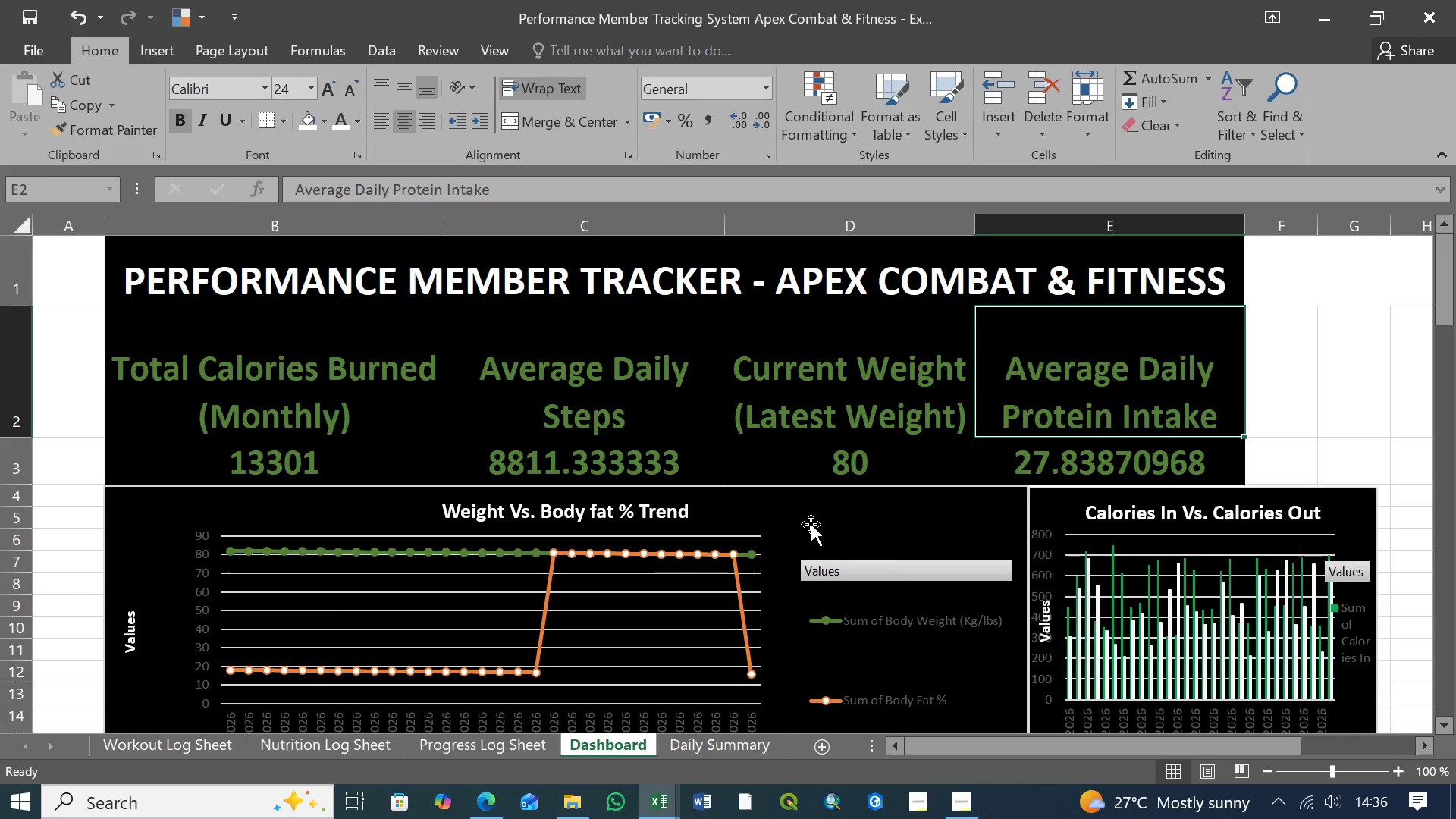 
left_click([807, 523])
 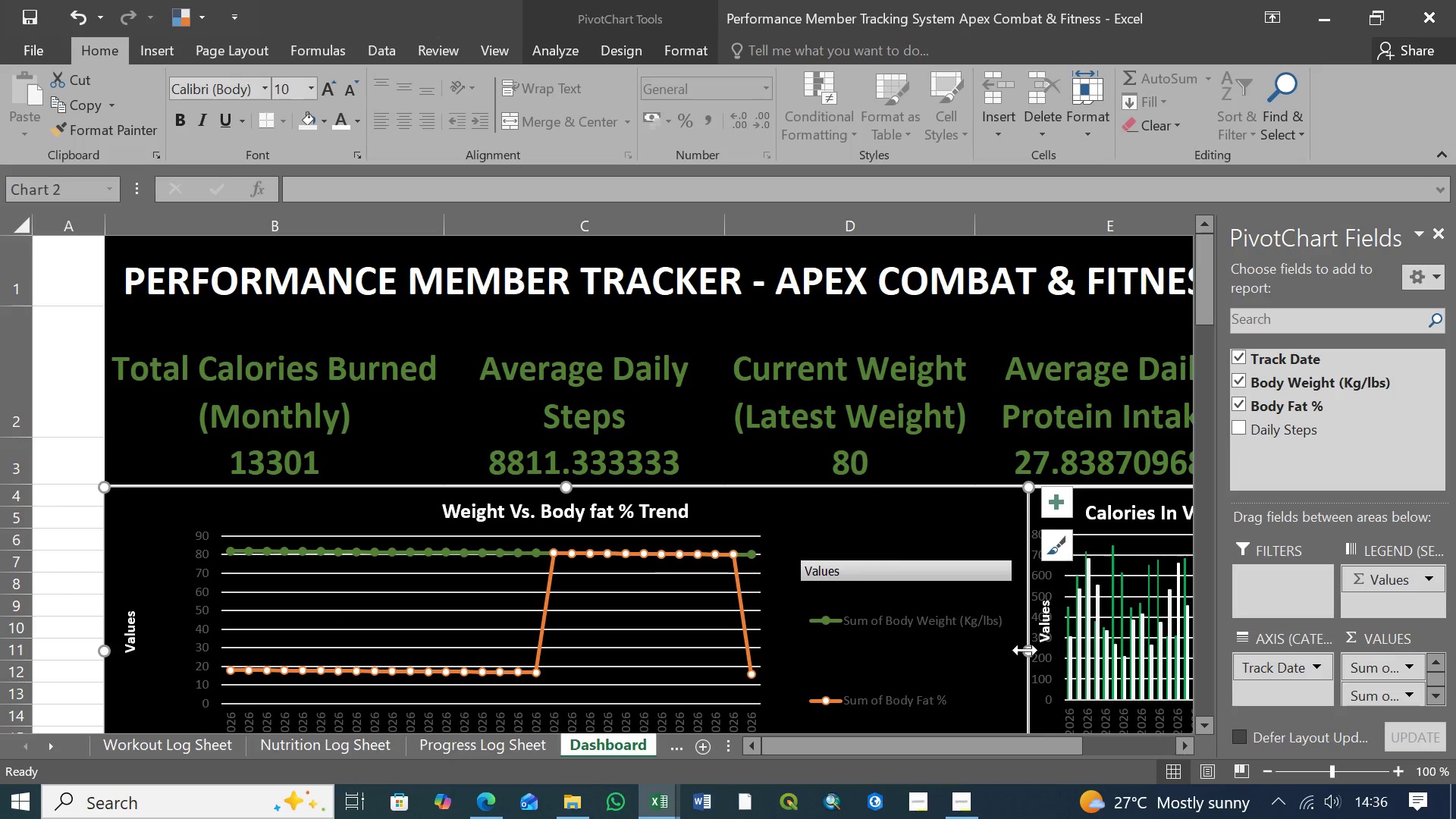 
left_click_drag(start_coordinate=[1026, 650], to_coordinate=[898, 655])
 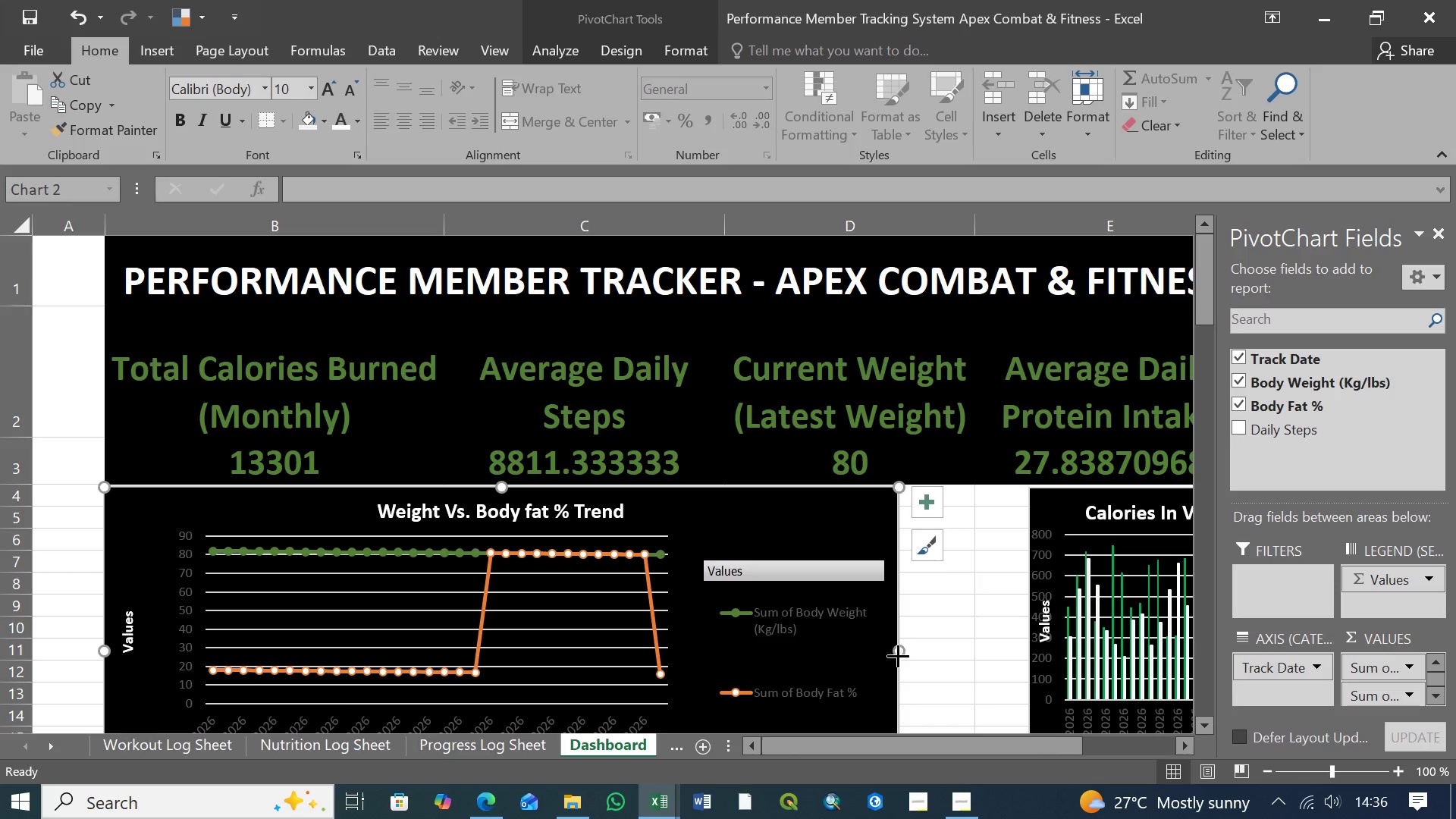 
left_click_drag(start_coordinate=[898, 655], to_coordinate=[761, 654])
 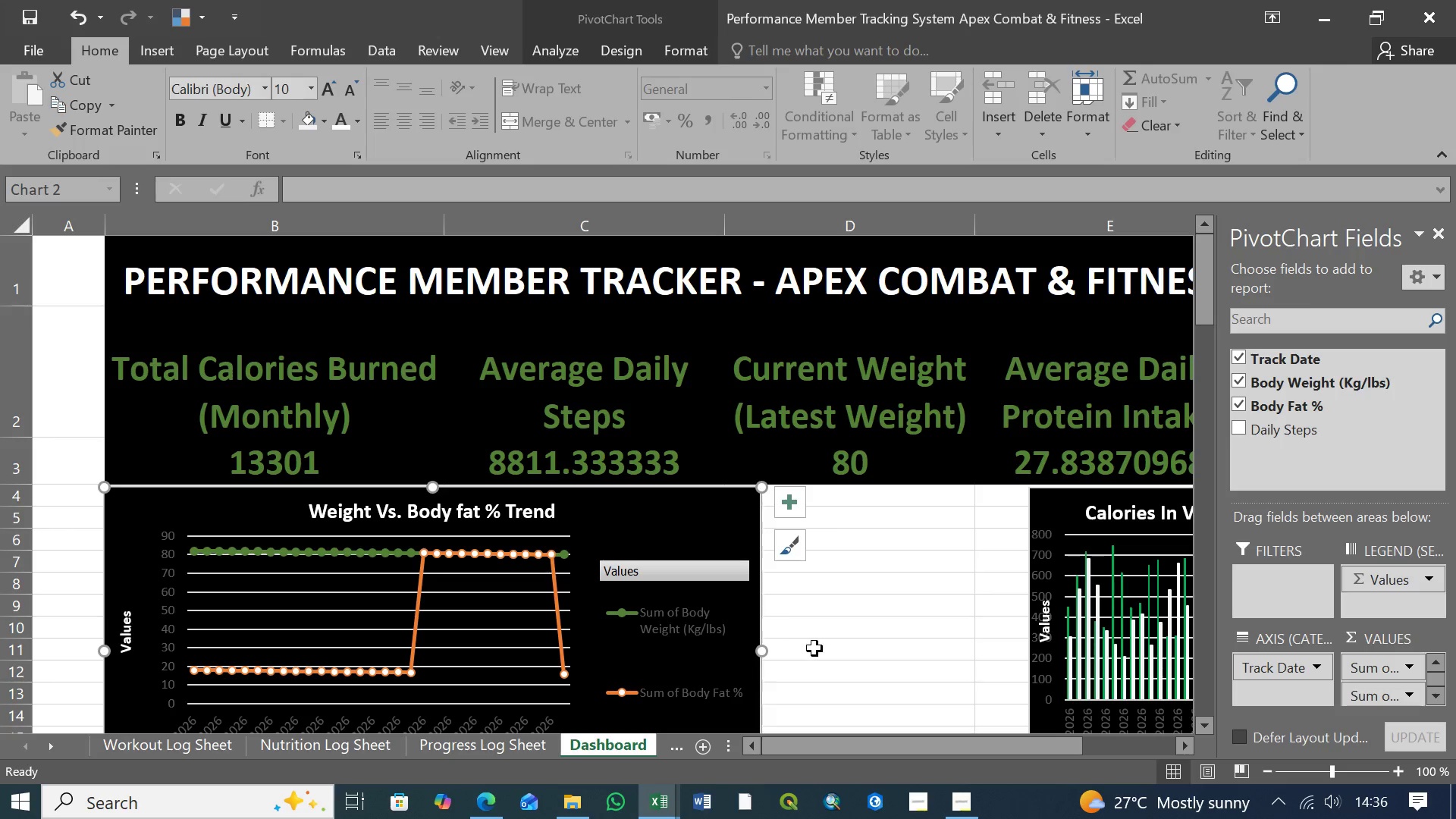 
scroll: coordinate [821, 648], scroll_direction: down, amount: 1.0
 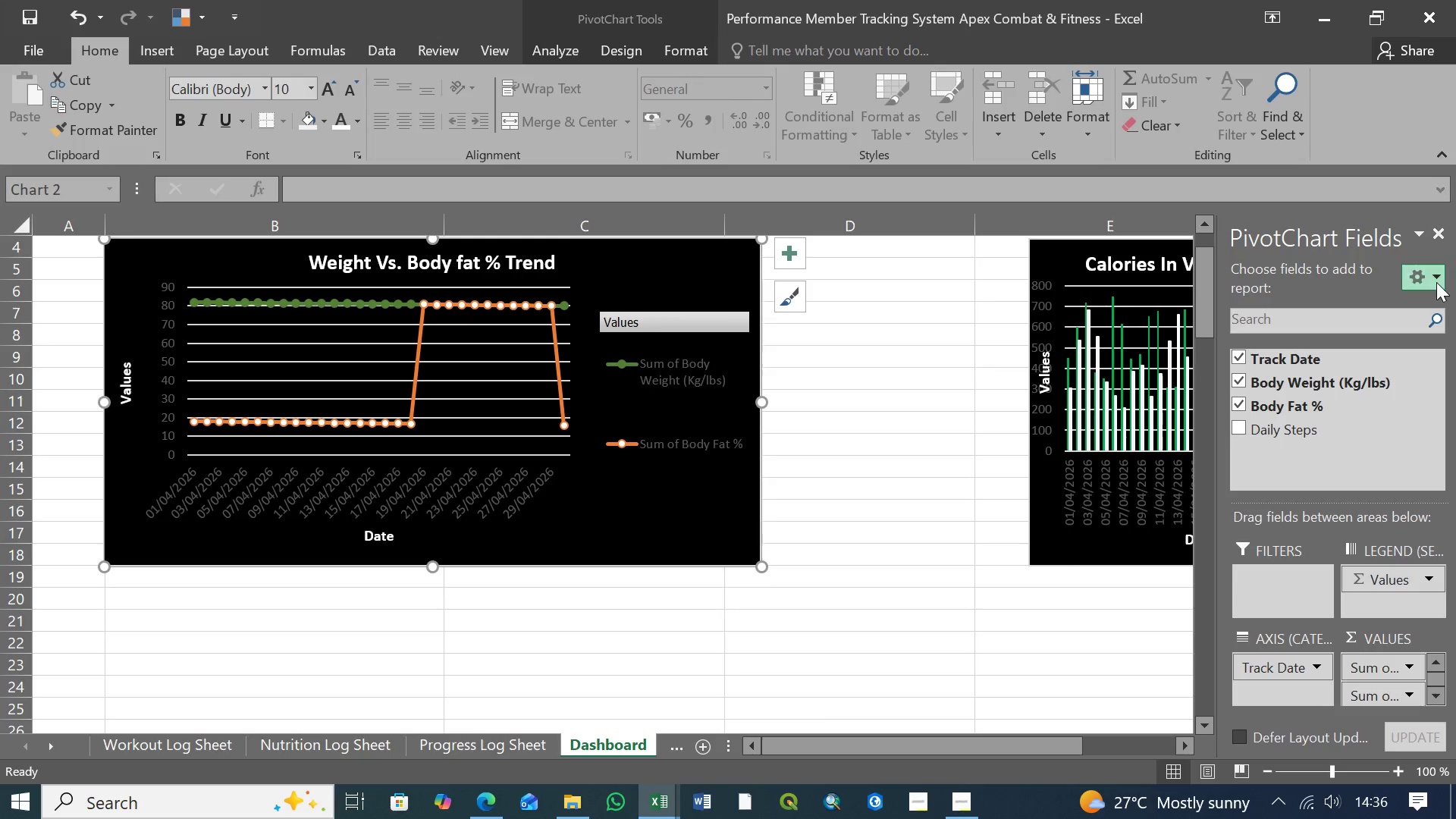 
left_click([1438, 233])
 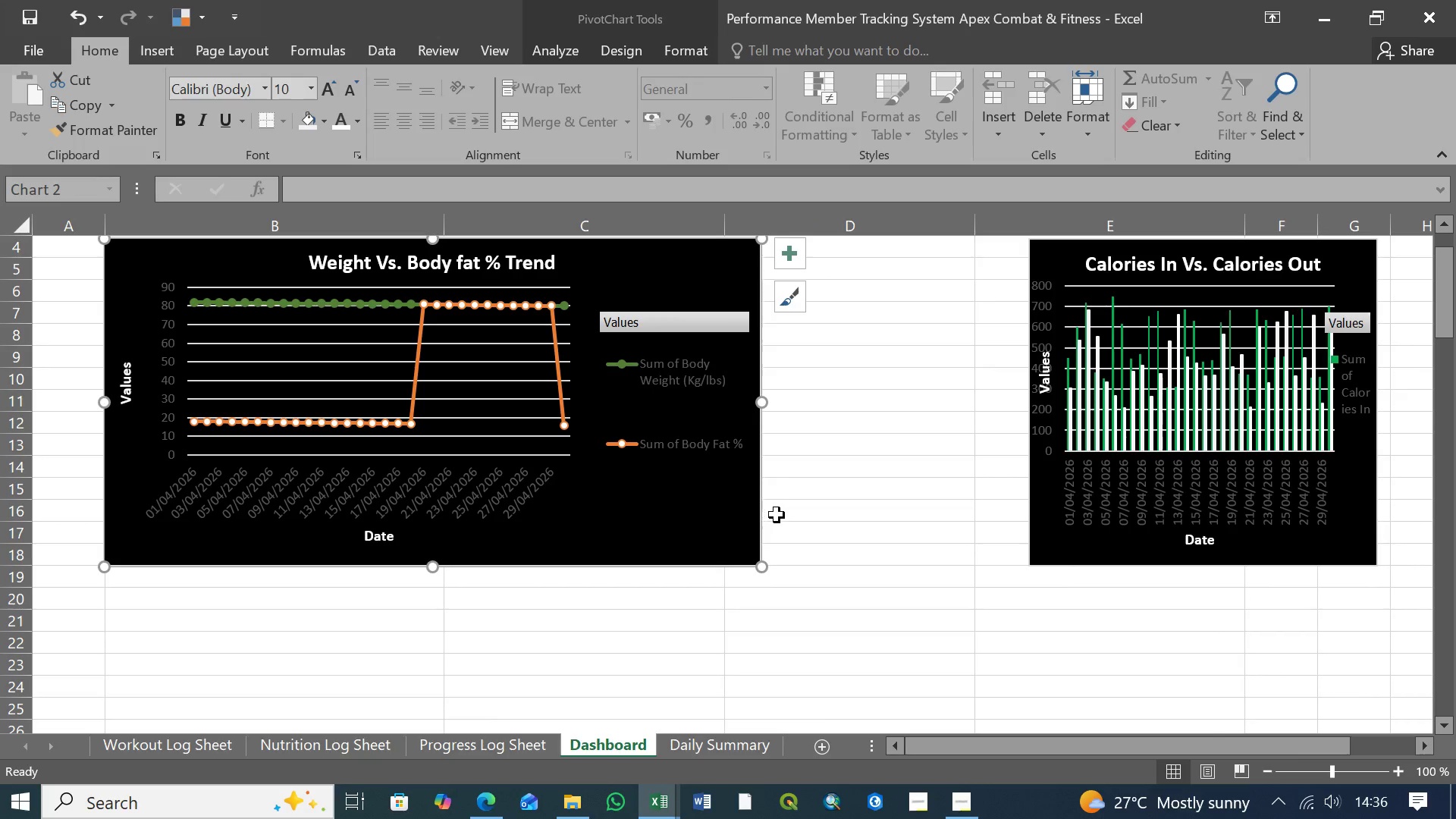 
scroll: coordinate [777, 515], scroll_direction: up, amount: 3.0
 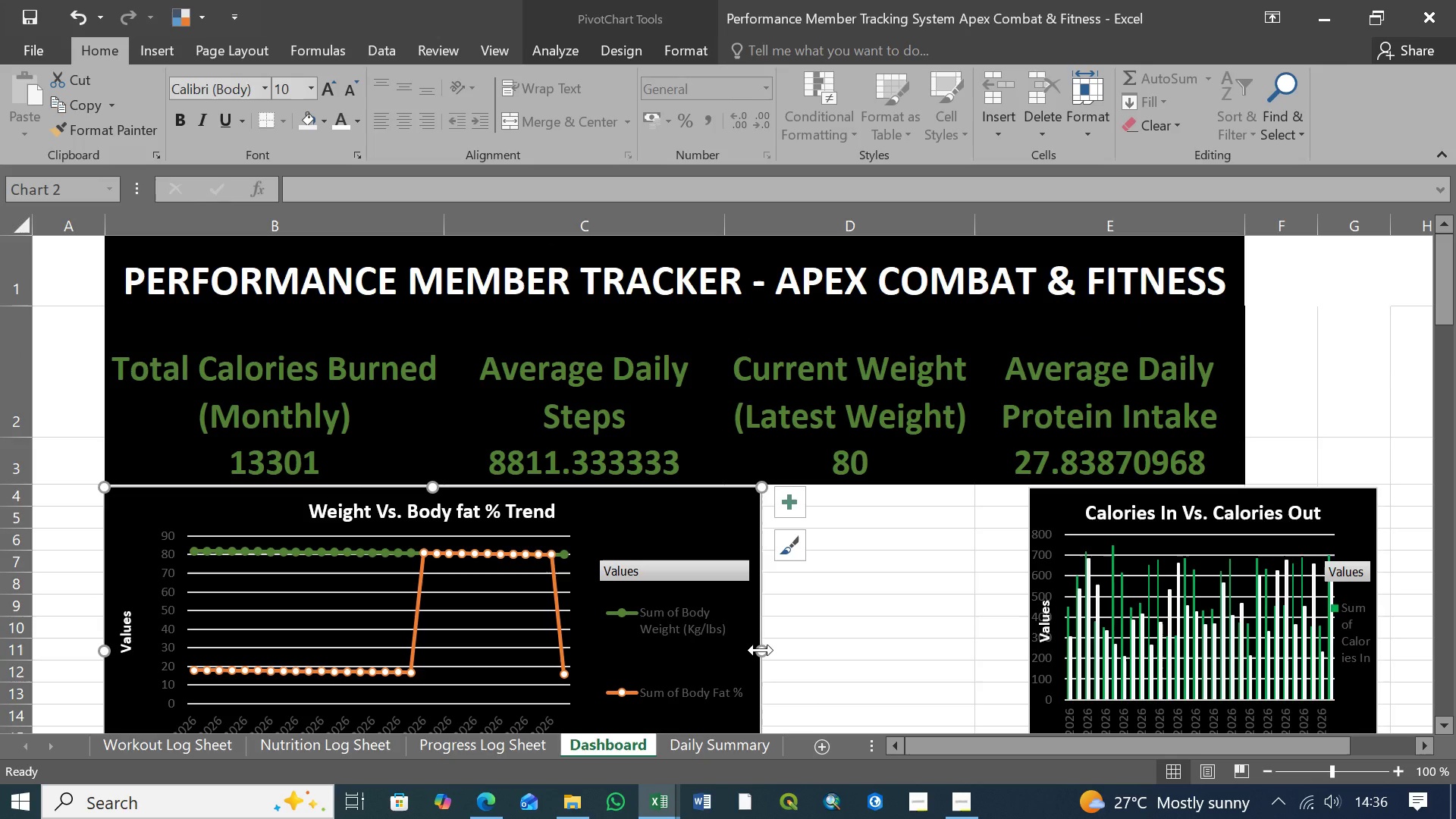 
left_click_drag(start_coordinate=[761, 650], to_coordinate=[677, 650])
 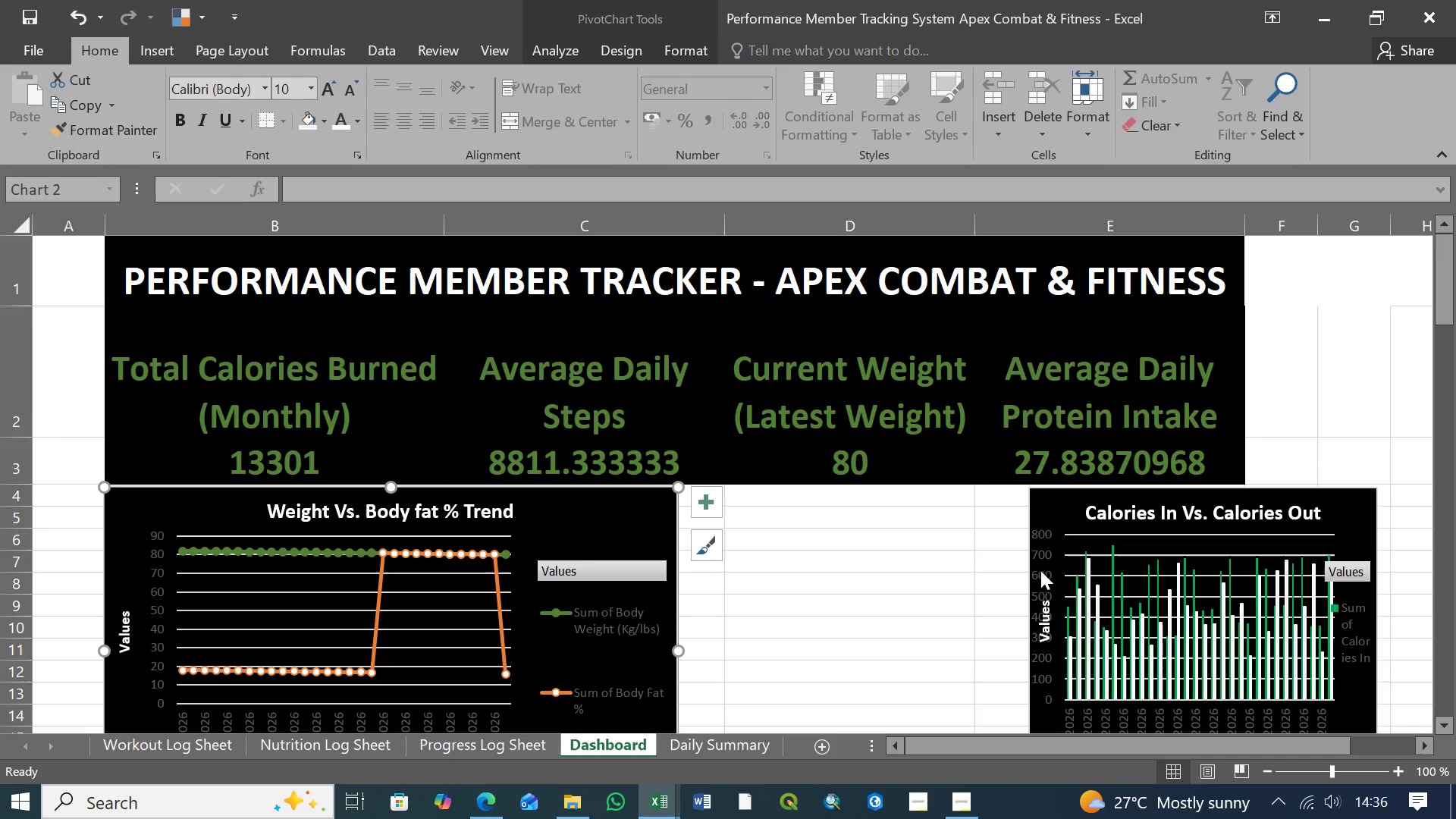 
left_click([1047, 557])
 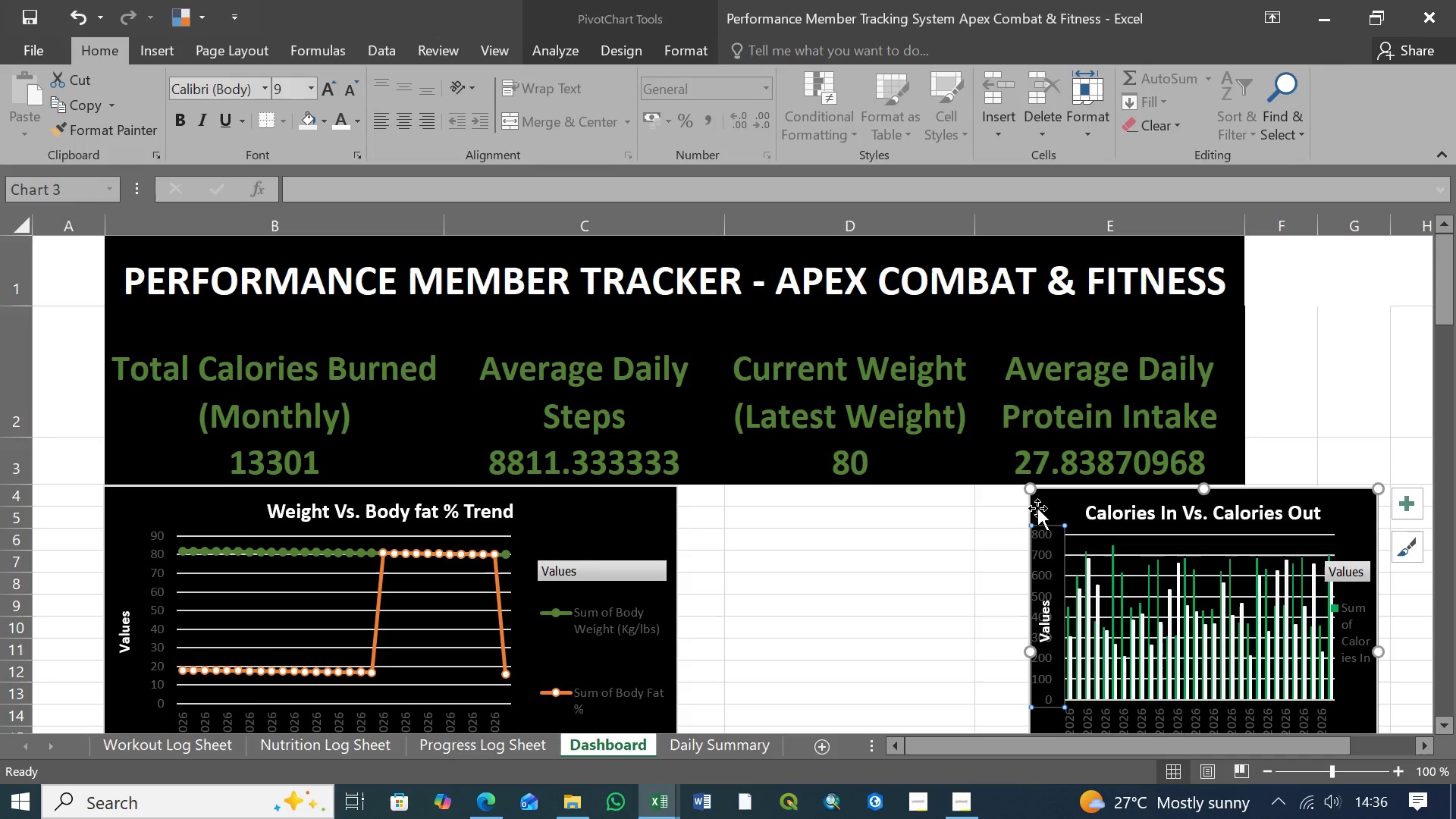 
left_click([1037, 505])
 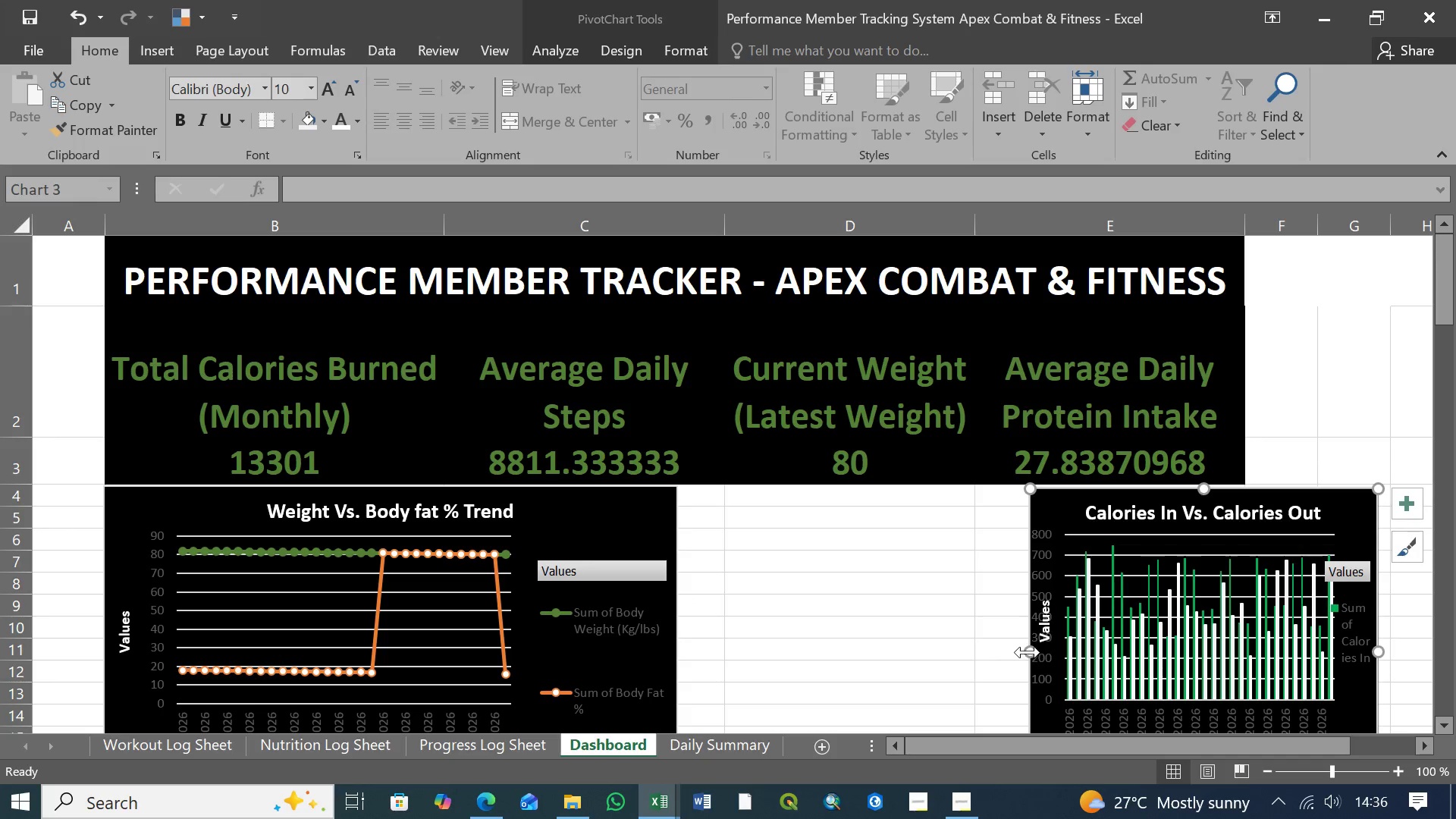 
left_click_drag(start_coordinate=[1028, 652], to_coordinate=[689, 659])
 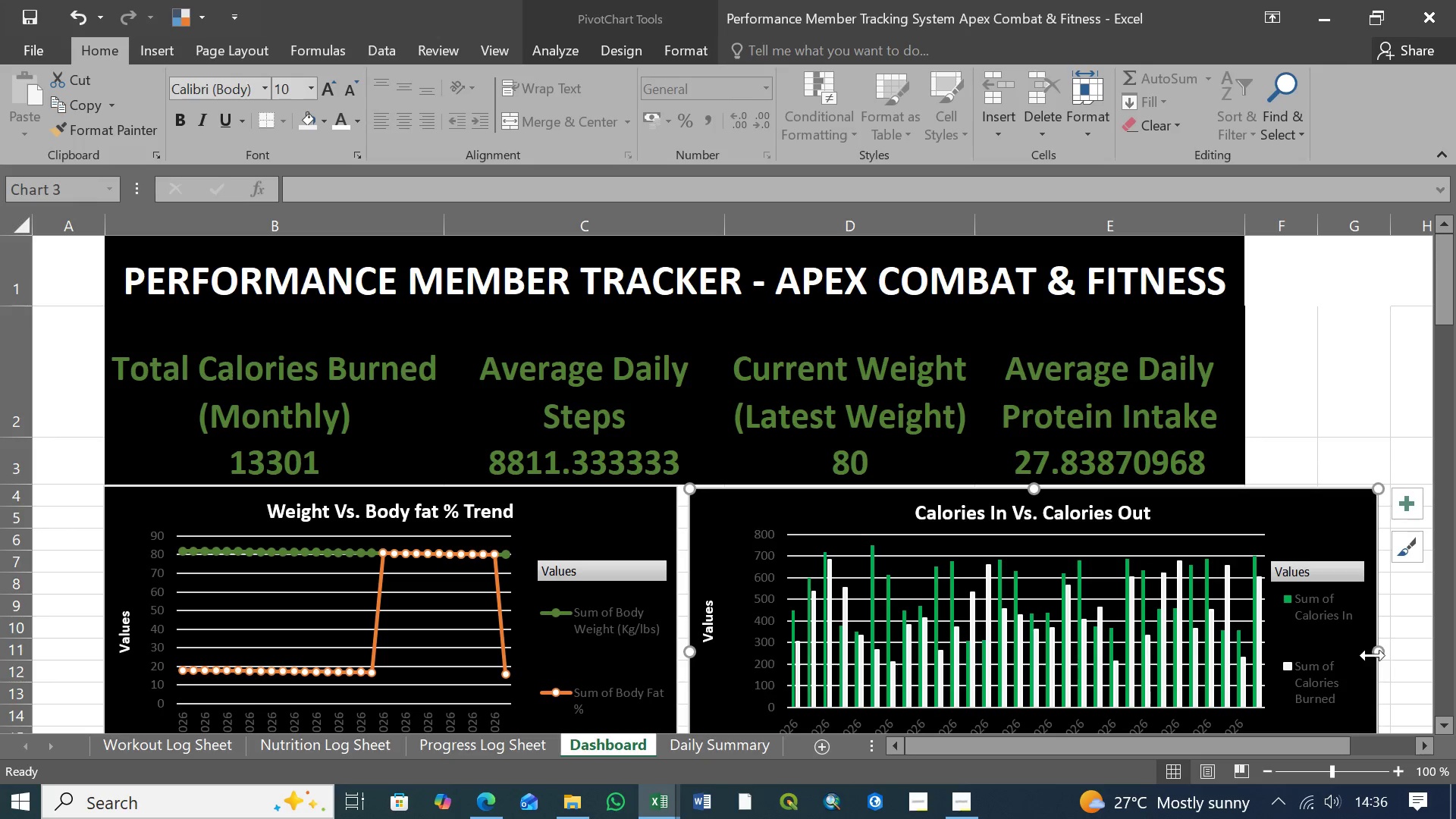 
left_click_drag(start_coordinate=[1380, 655], to_coordinate=[1245, 651])
 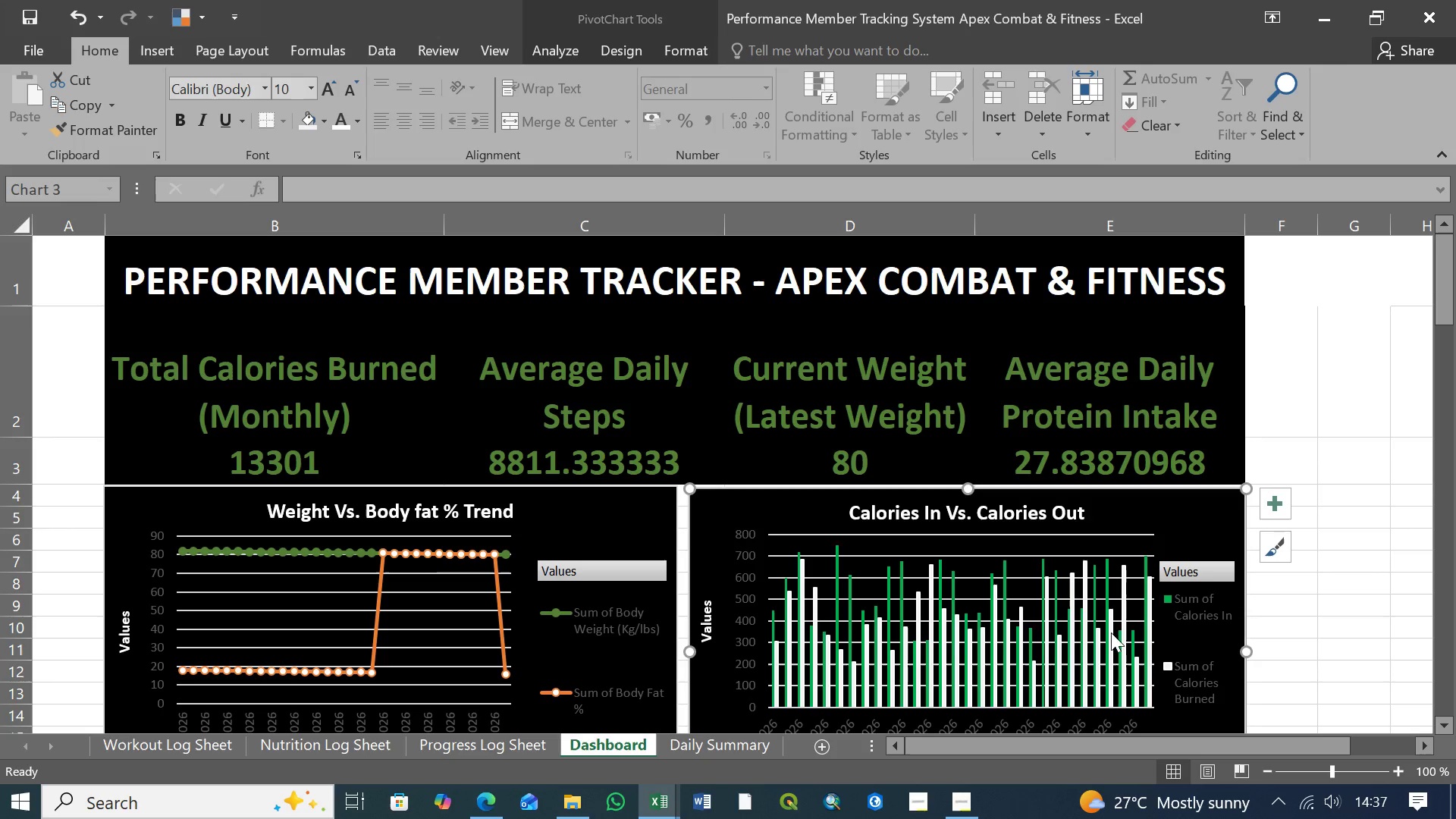 
scroll: coordinate [1109, 620], scroll_direction: down, amount: 2.0
 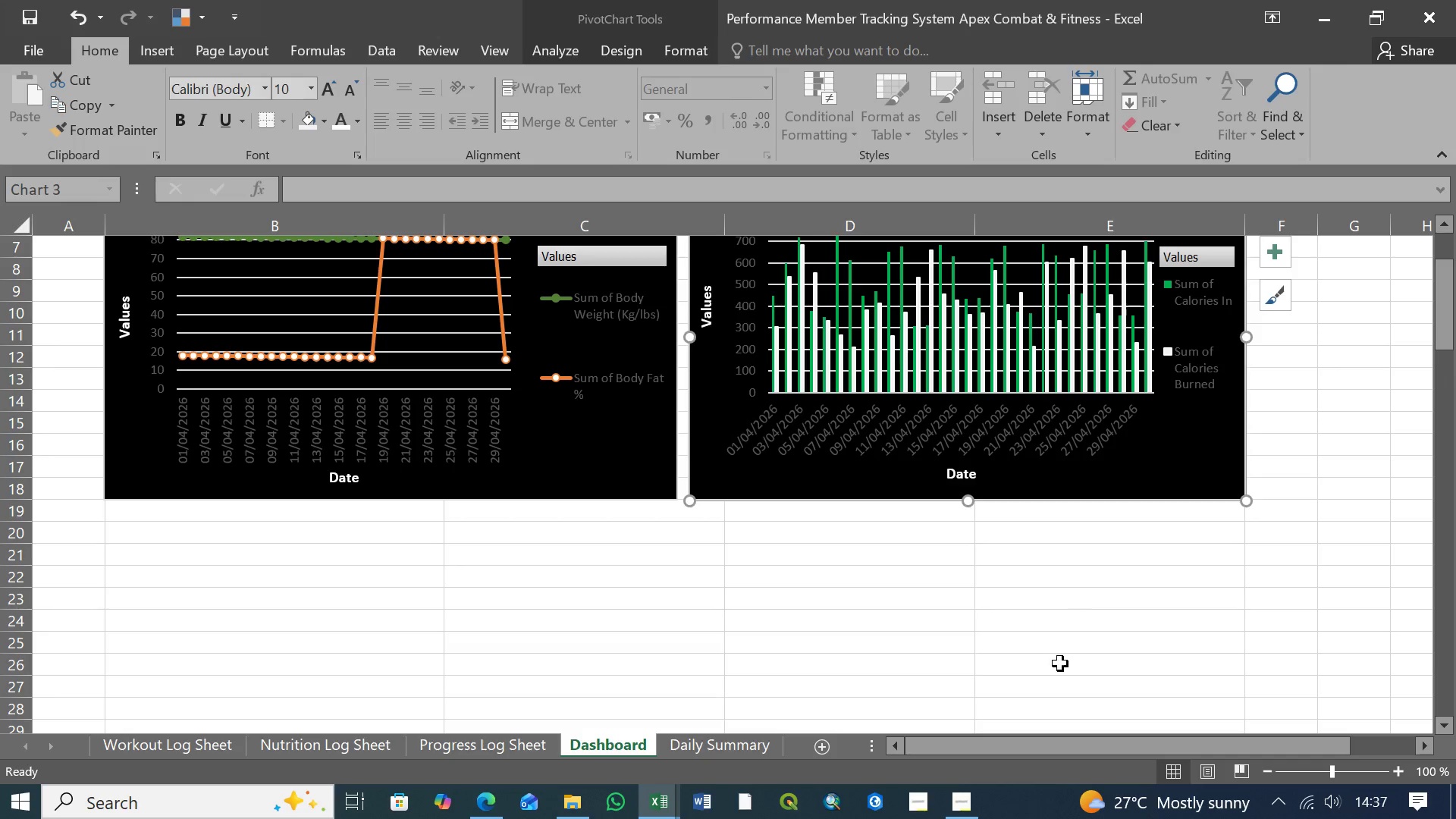 
scroll: coordinate [1060, 664], scroll_direction: up, amount: 8.0
 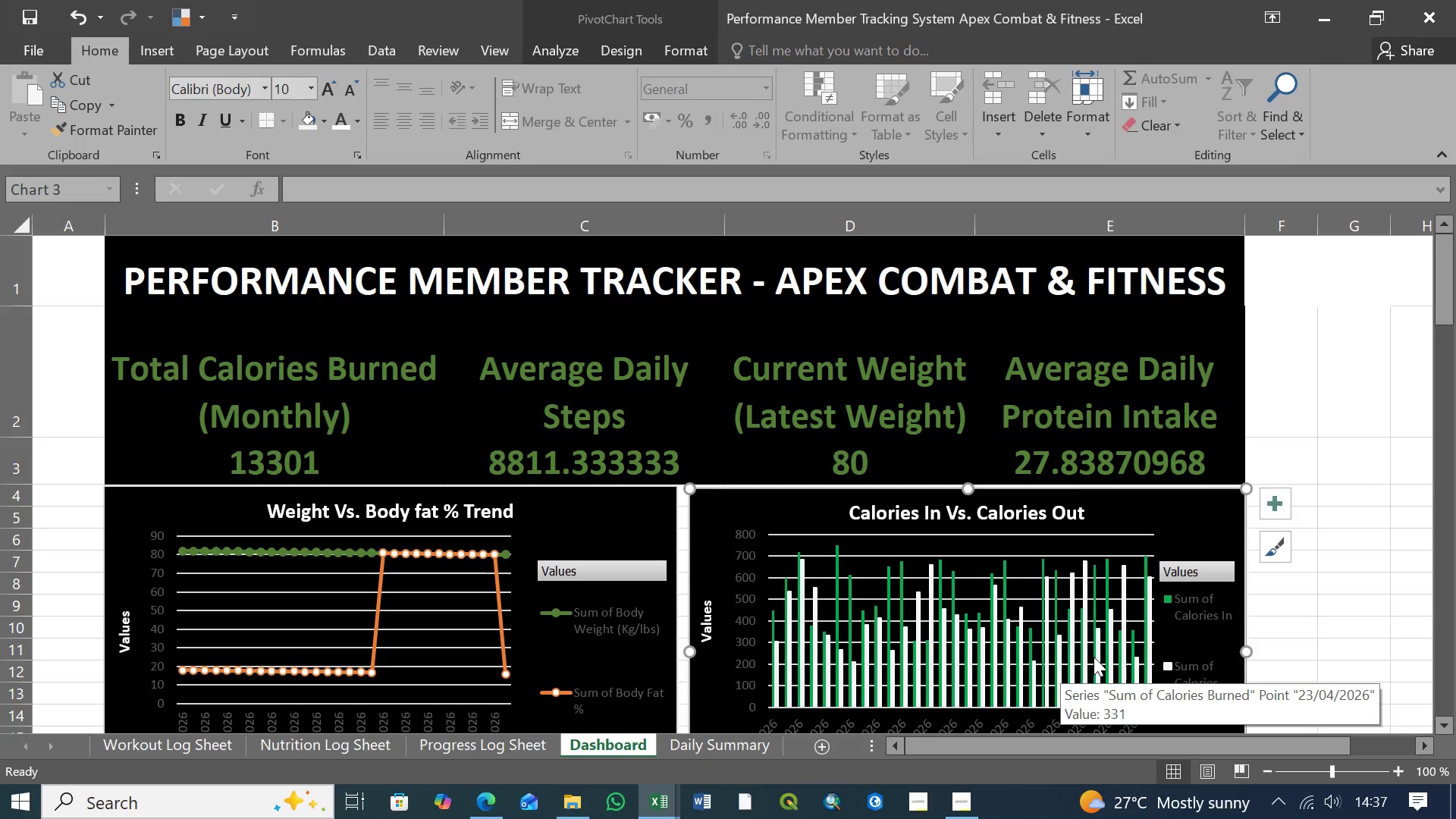 
left_click([961, 811])